 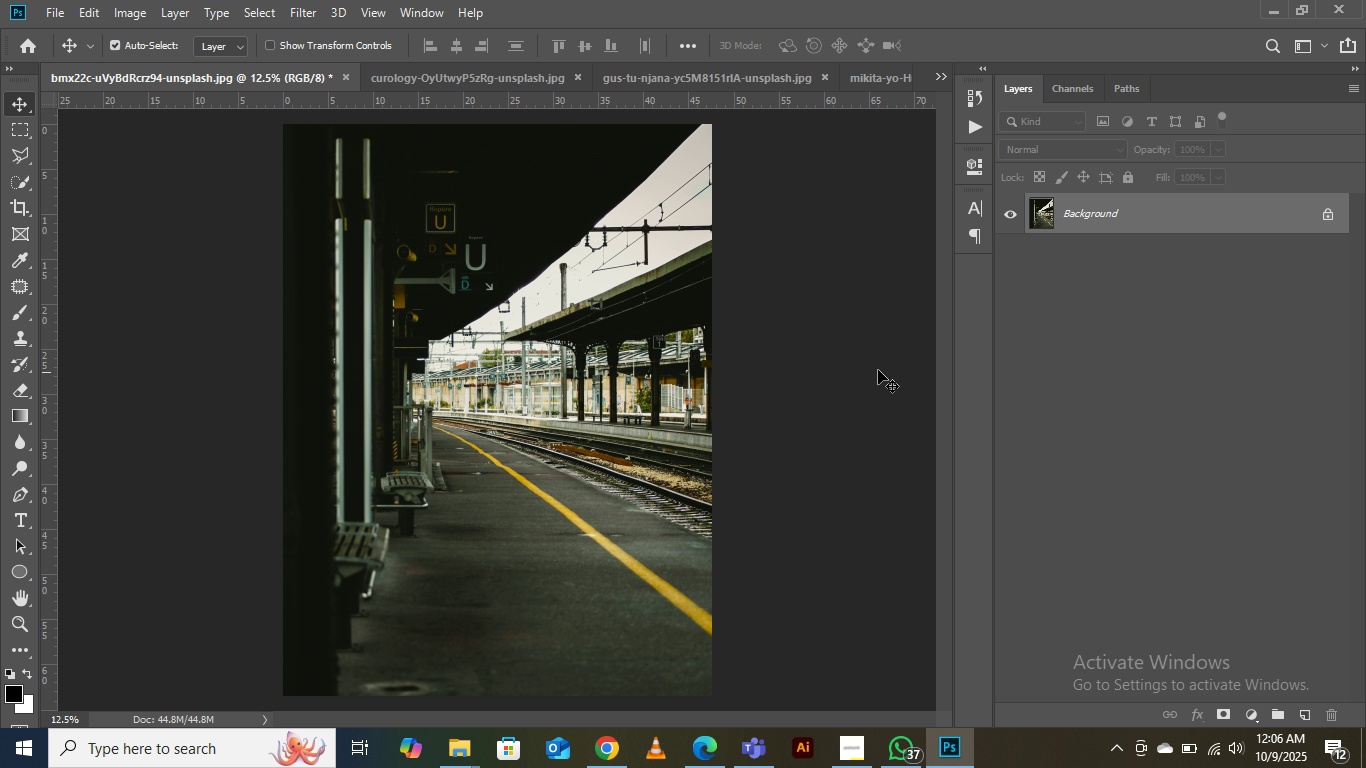 
key(Control+Minus)
 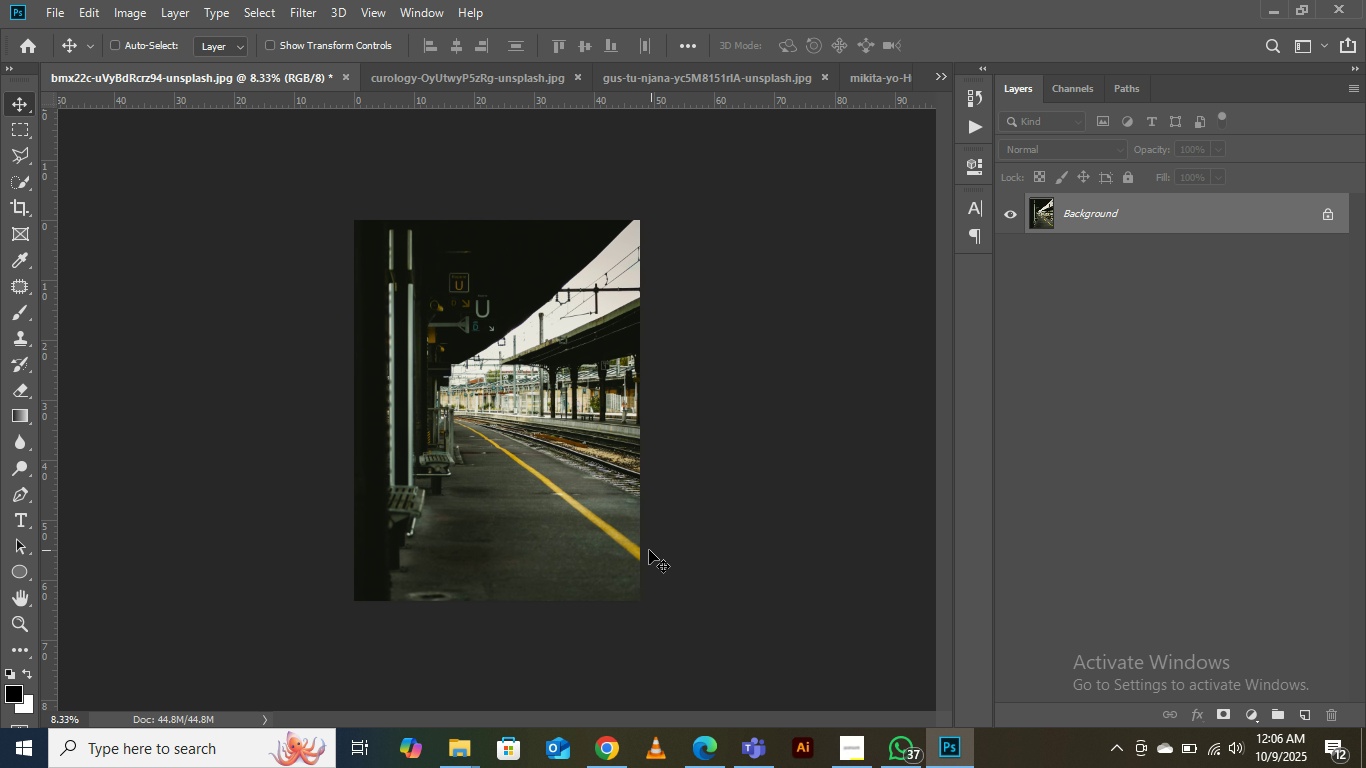 
key(Control+Minus)
 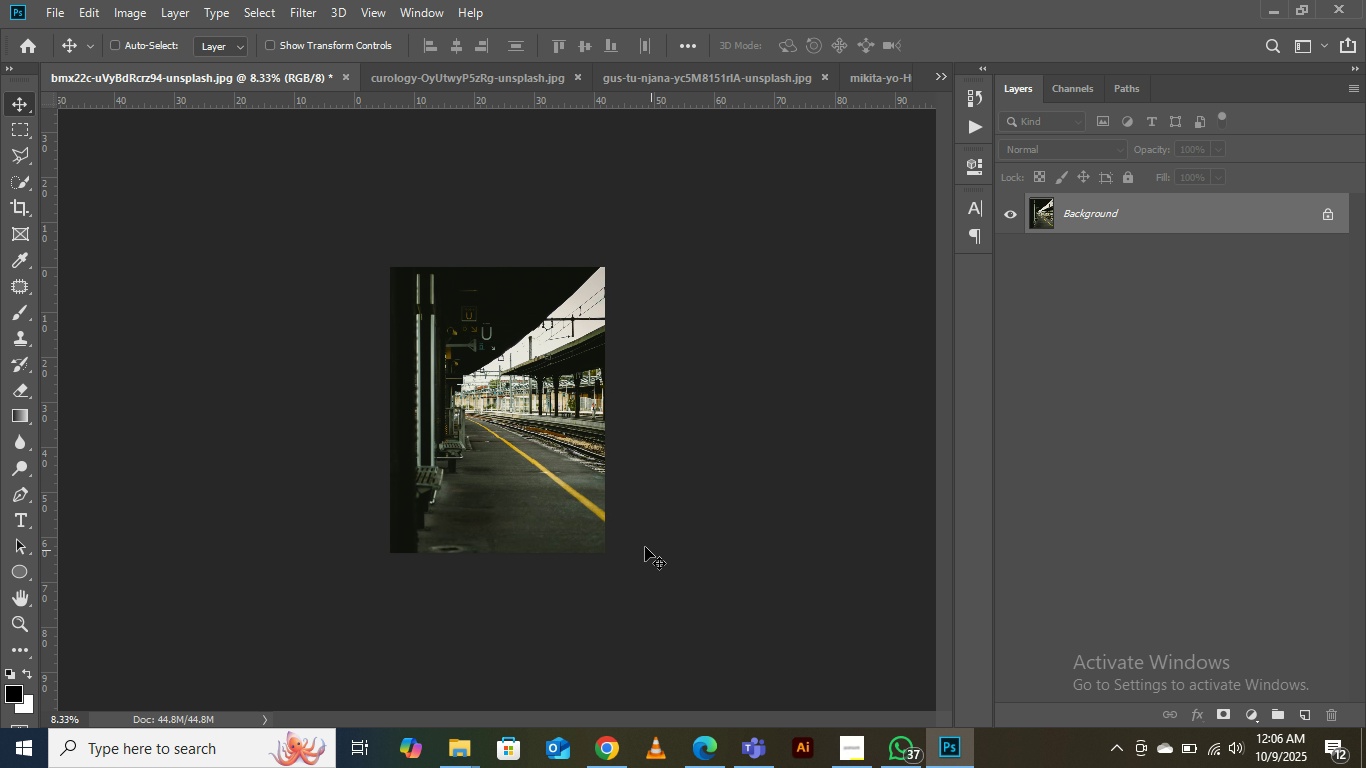 
key(Control+Equal)
 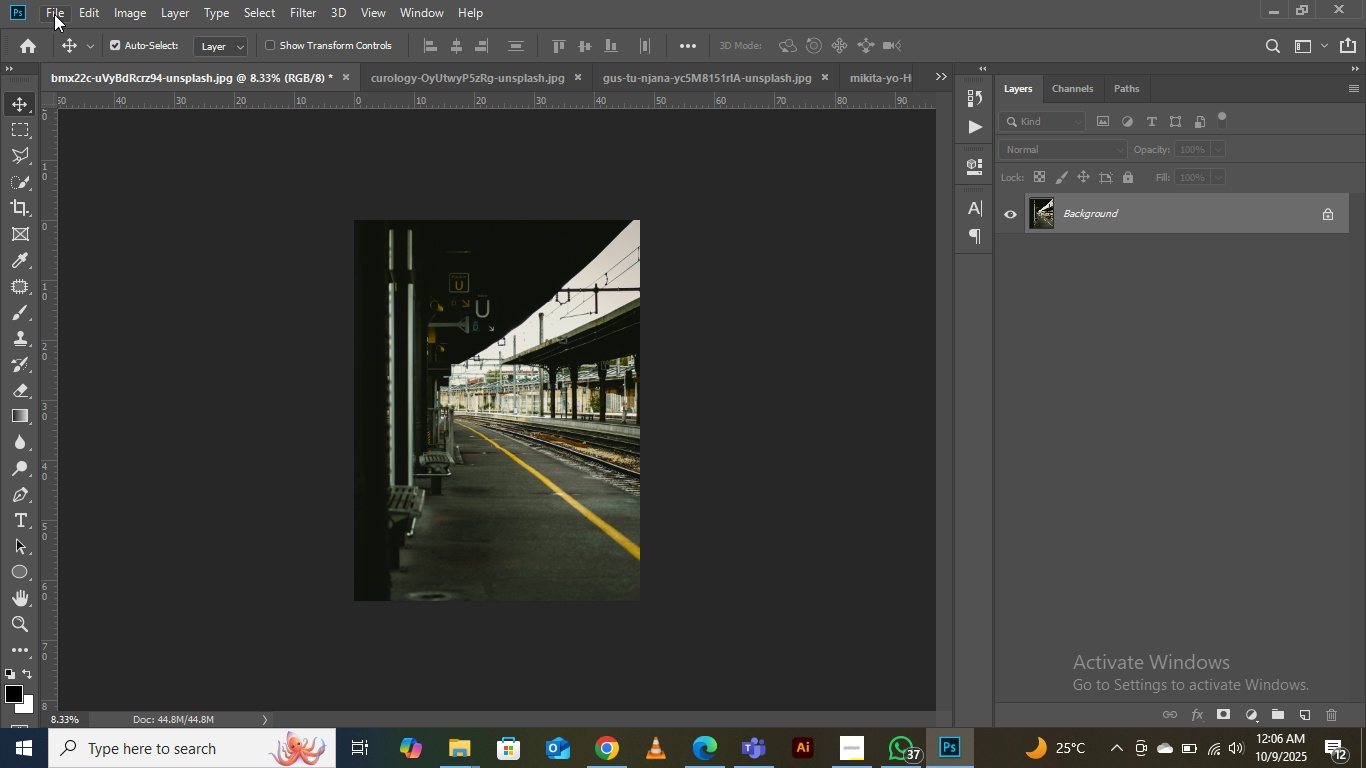 
left_click([54, 14])
 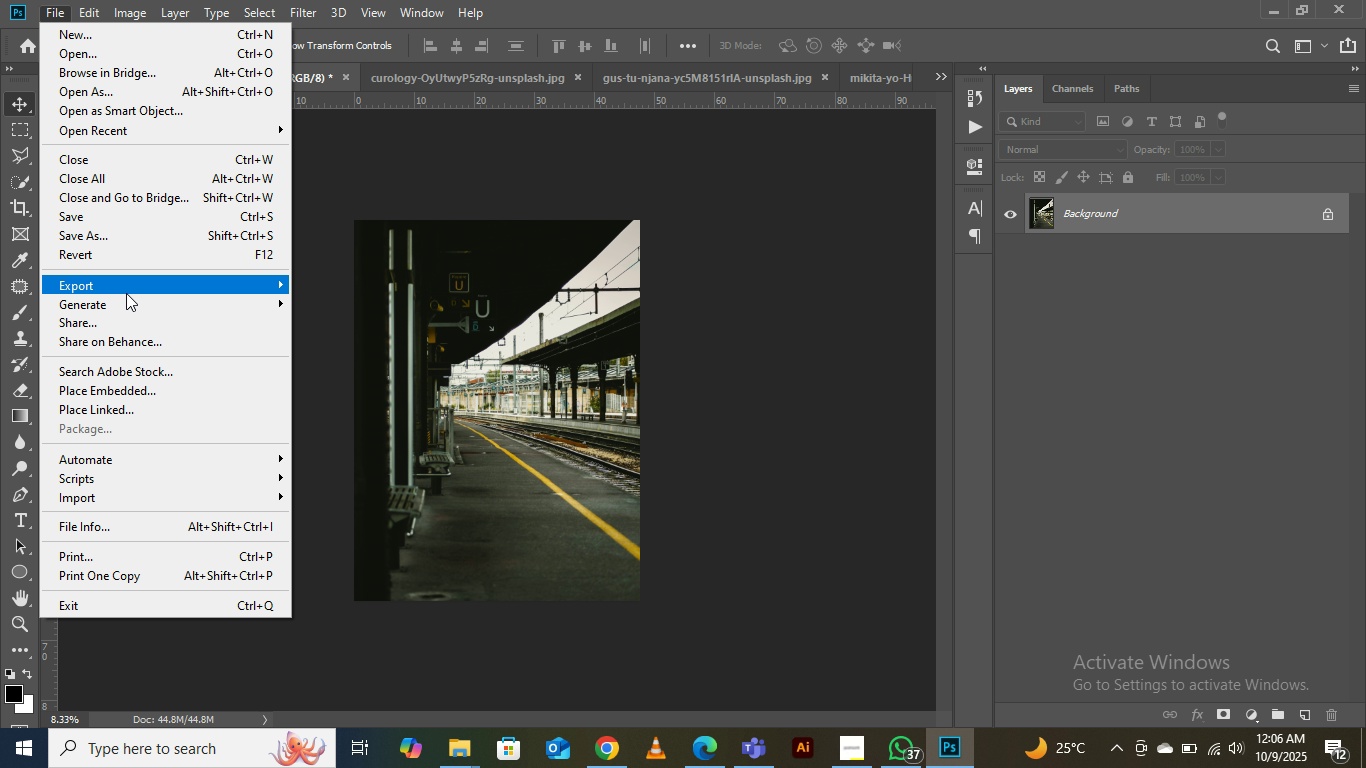 
left_click([116, 286])
 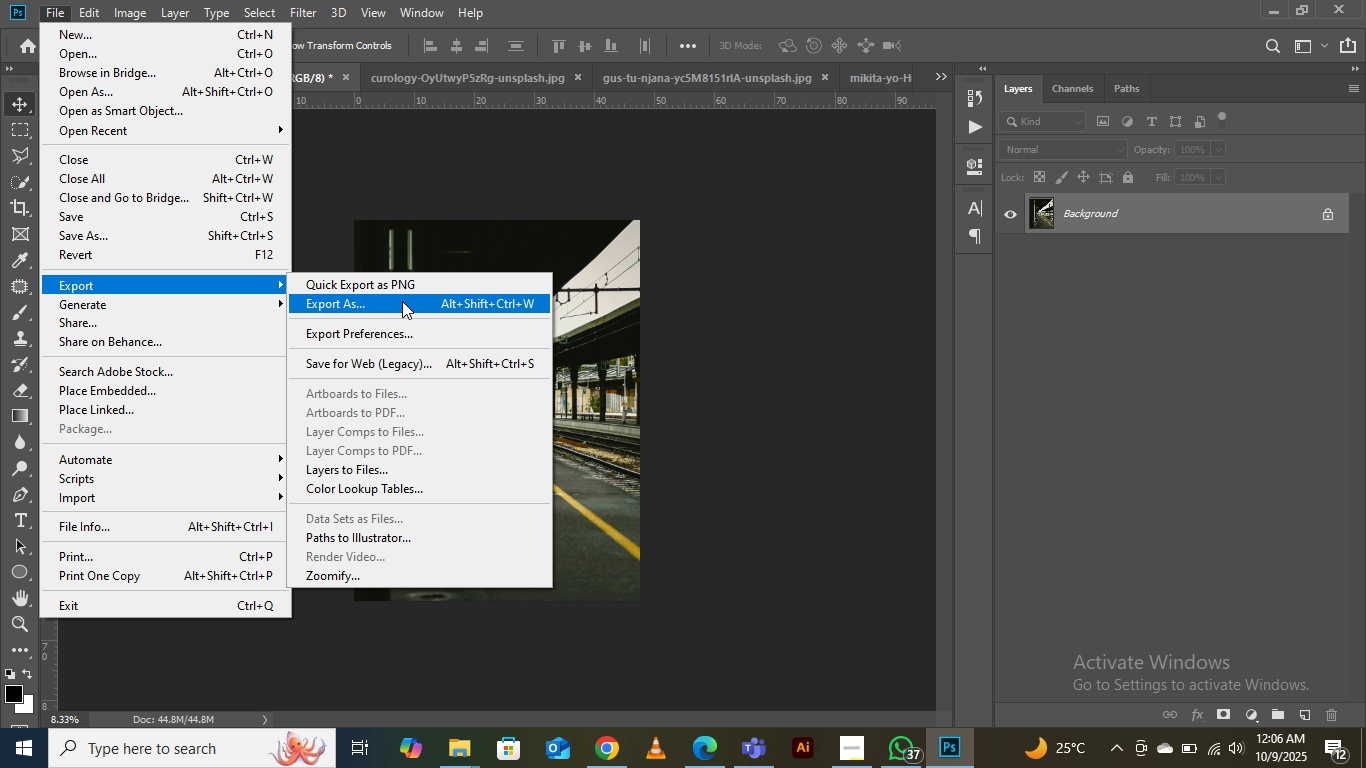 
left_click([401, 301])
 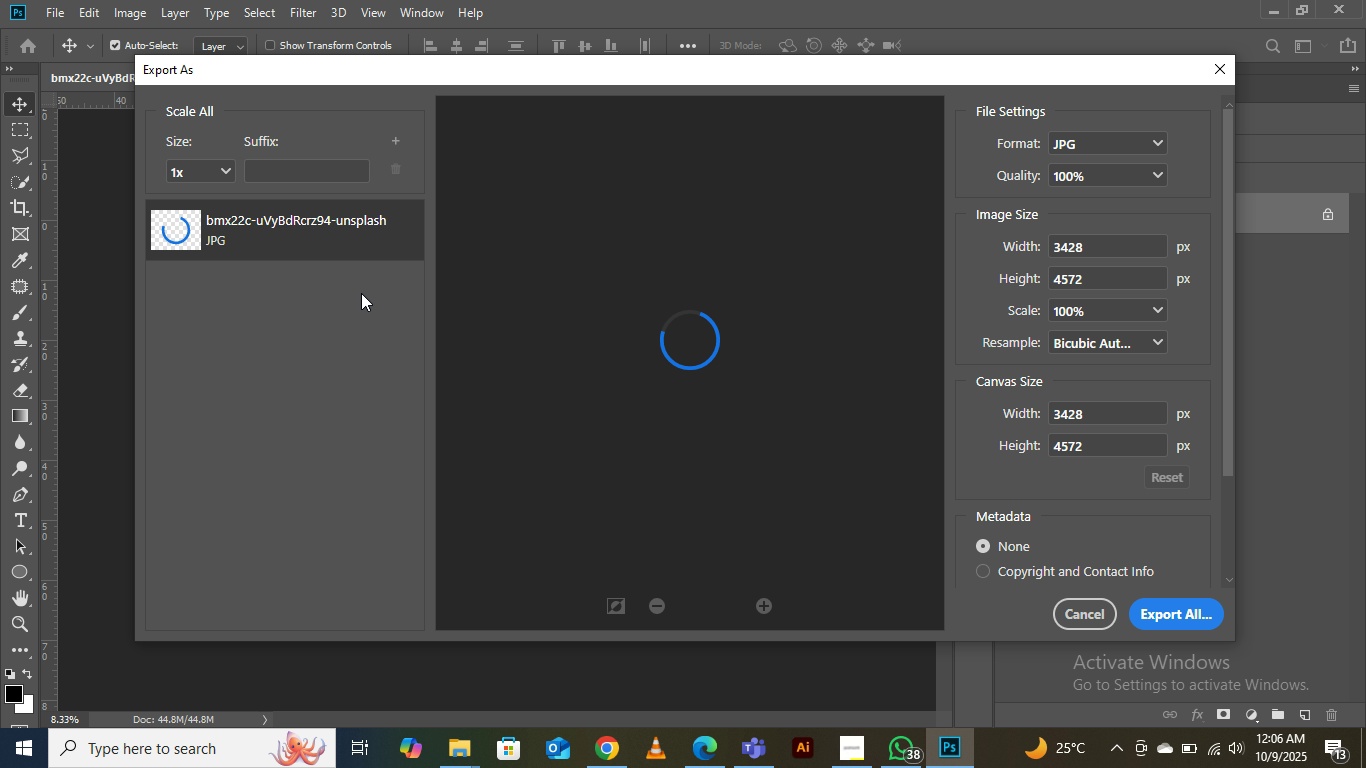 
wait(6.66)
 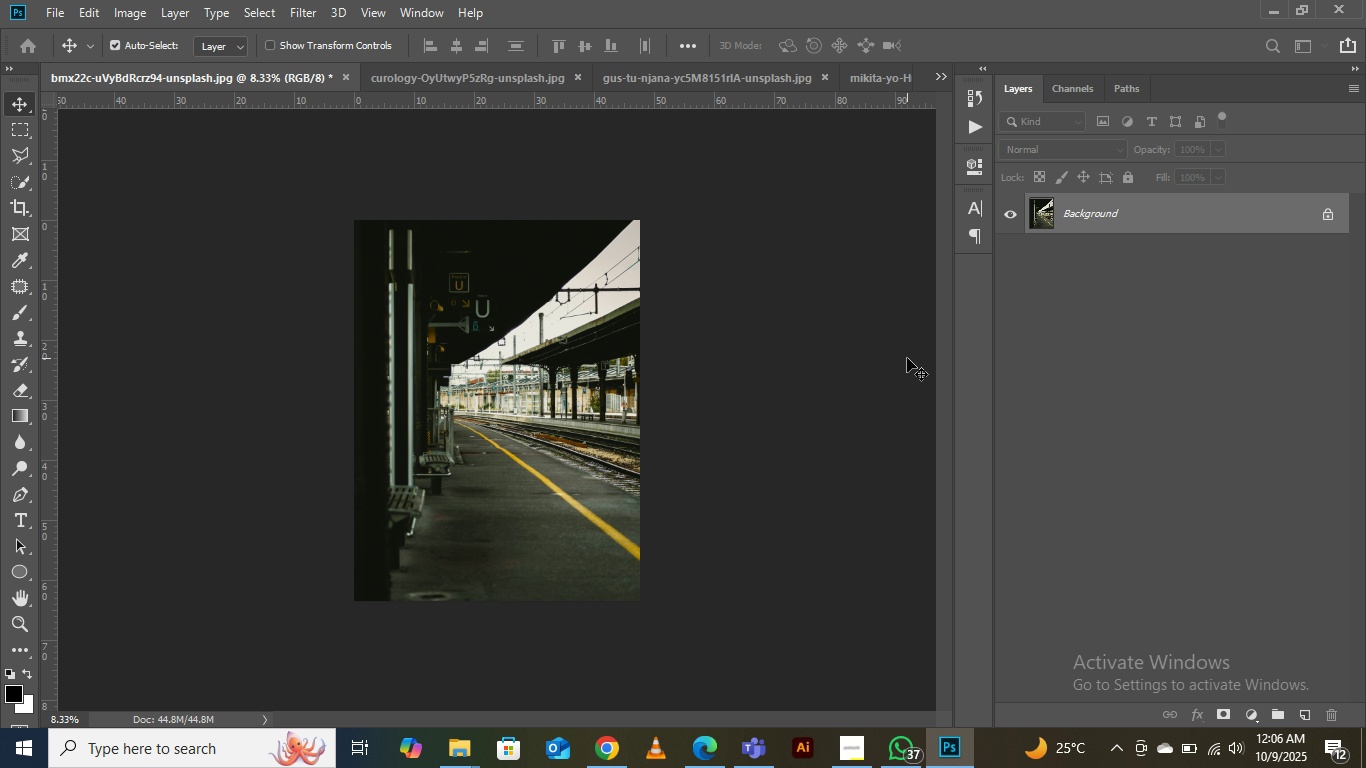 
left_click([223, 172])
 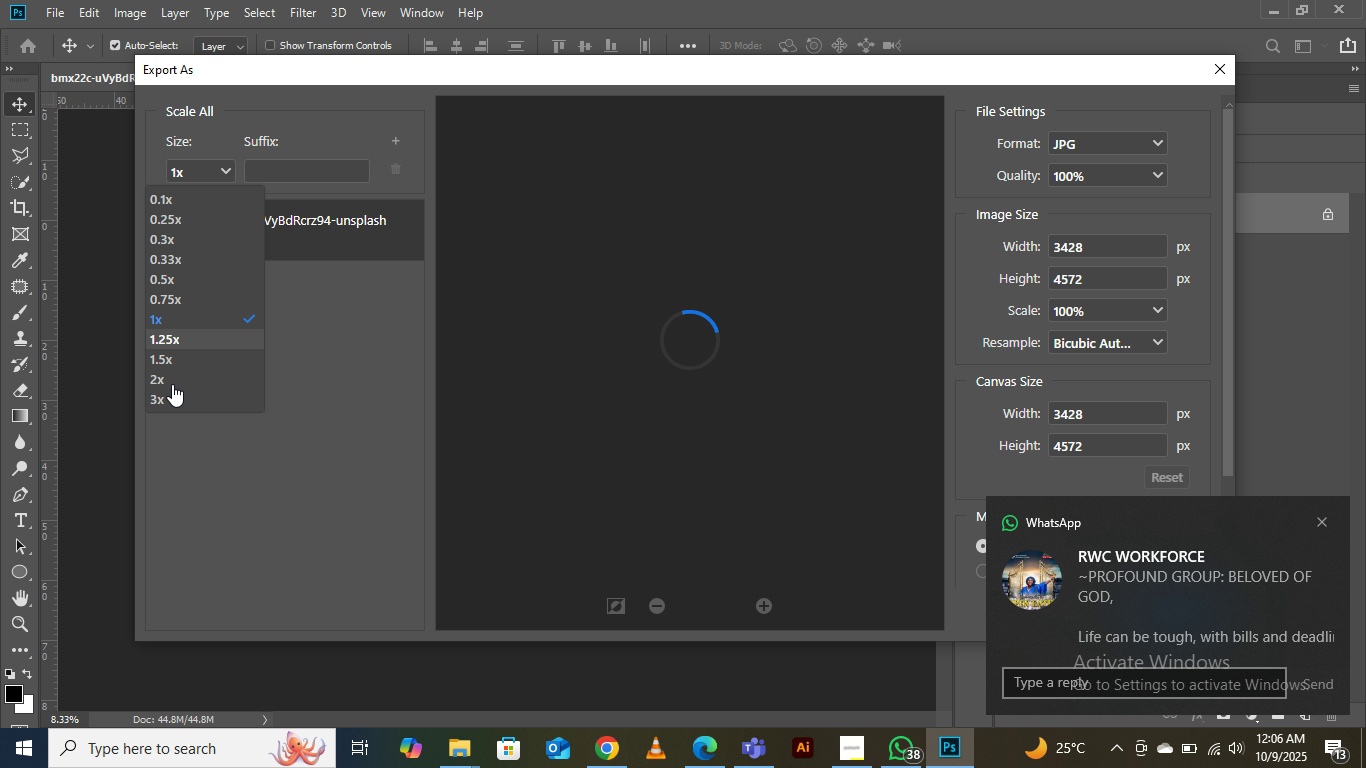 
left_click([150, 383])
 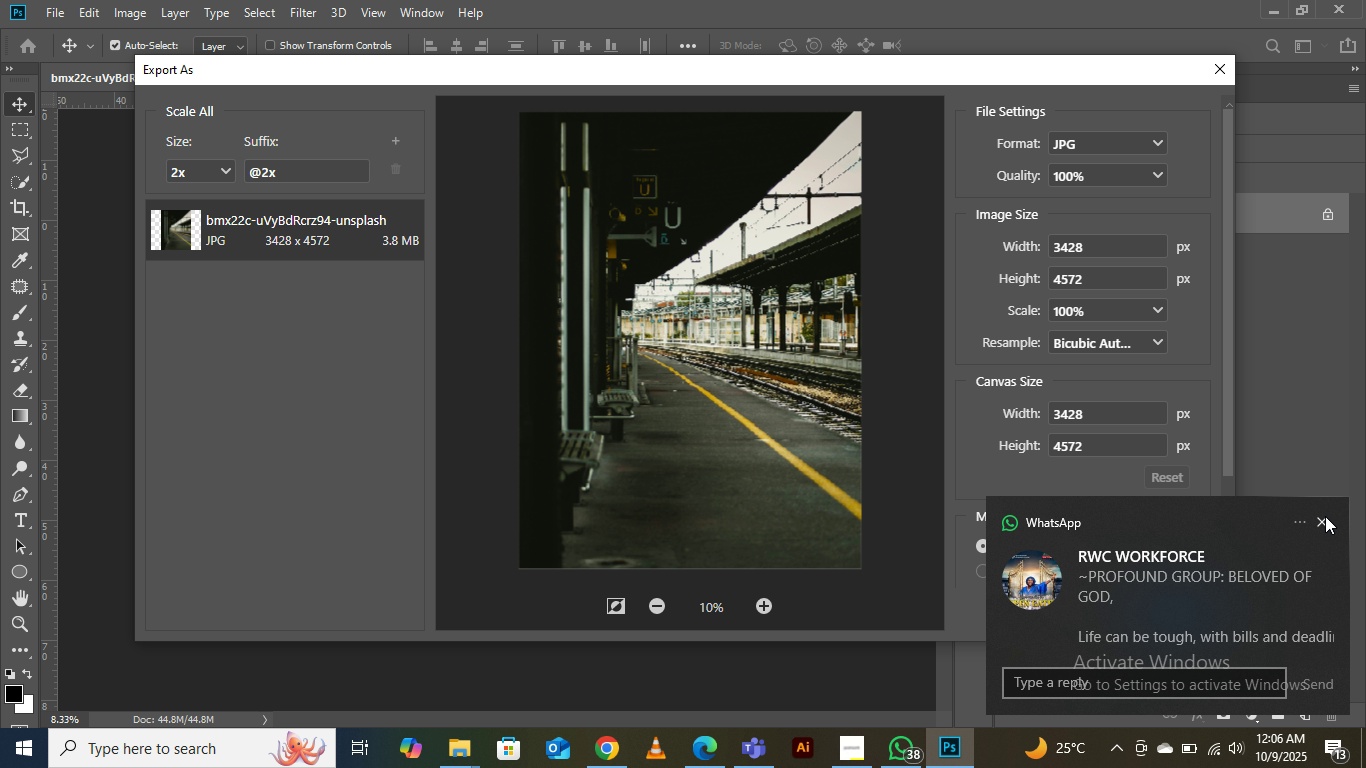 
left_click([1325, 520])
 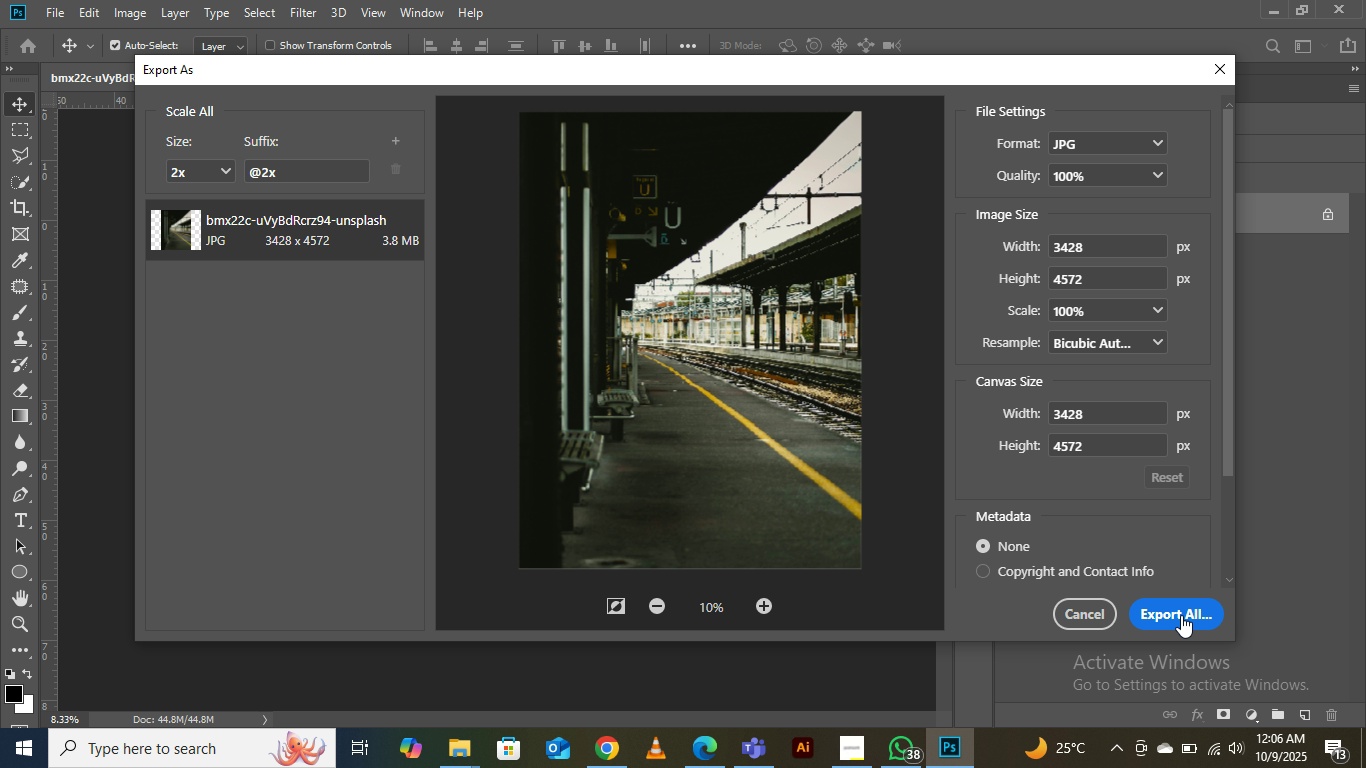 
left_click([1181, 615])
 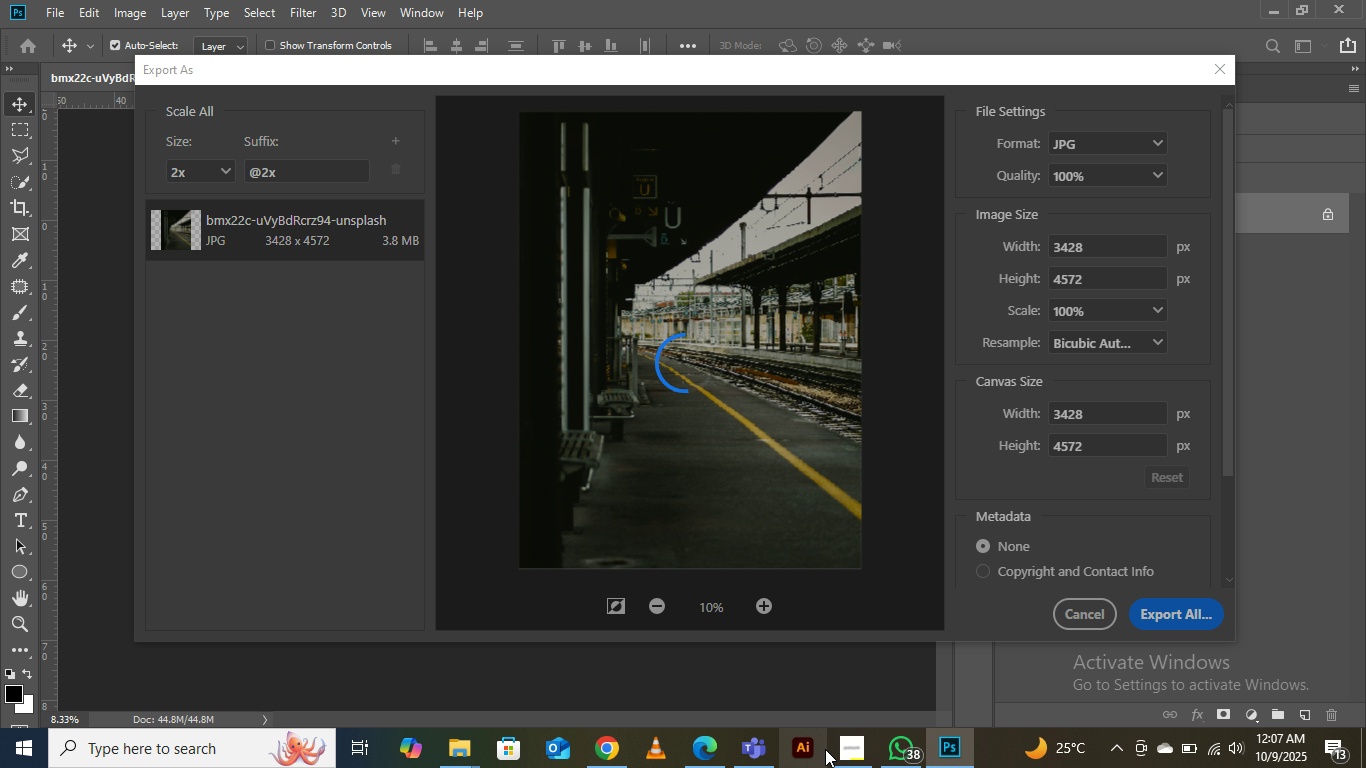 
left_click([844, 747])